 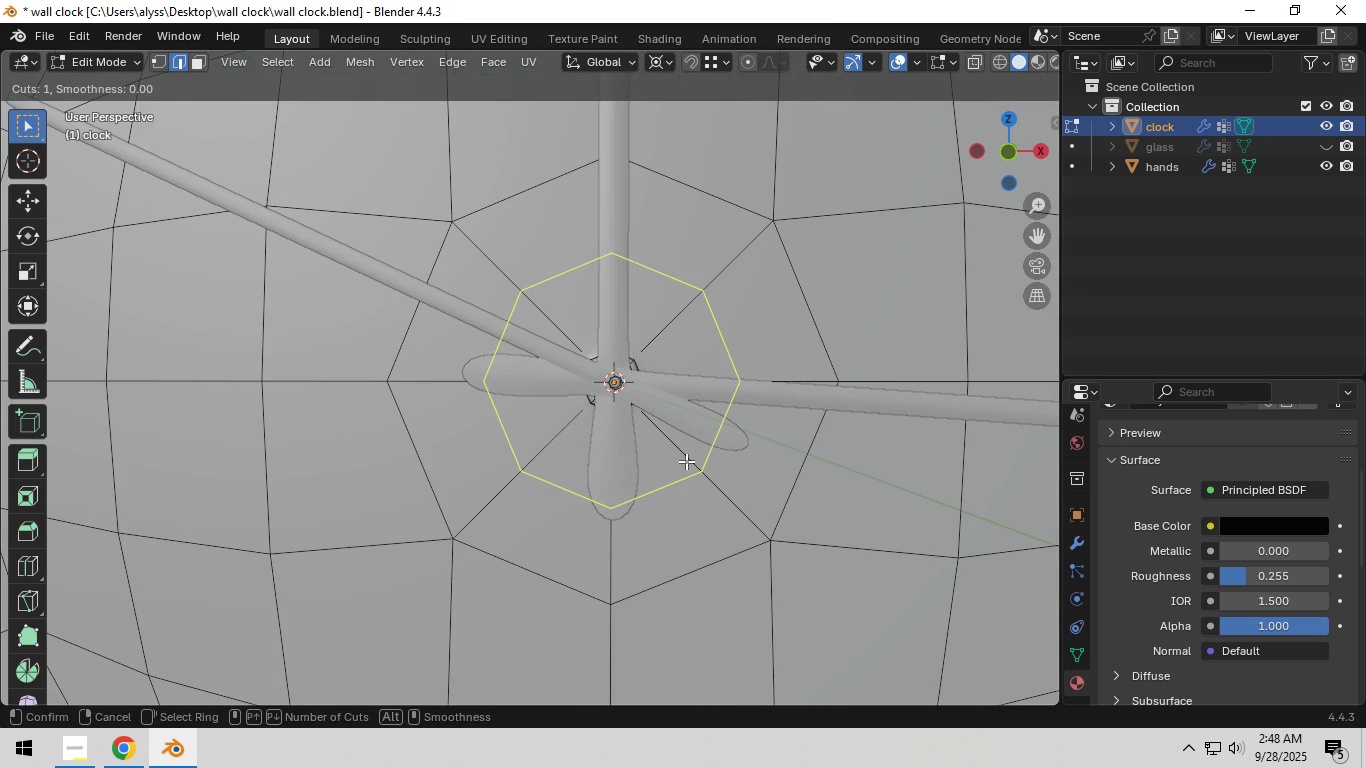 
left_click([686, 461])
 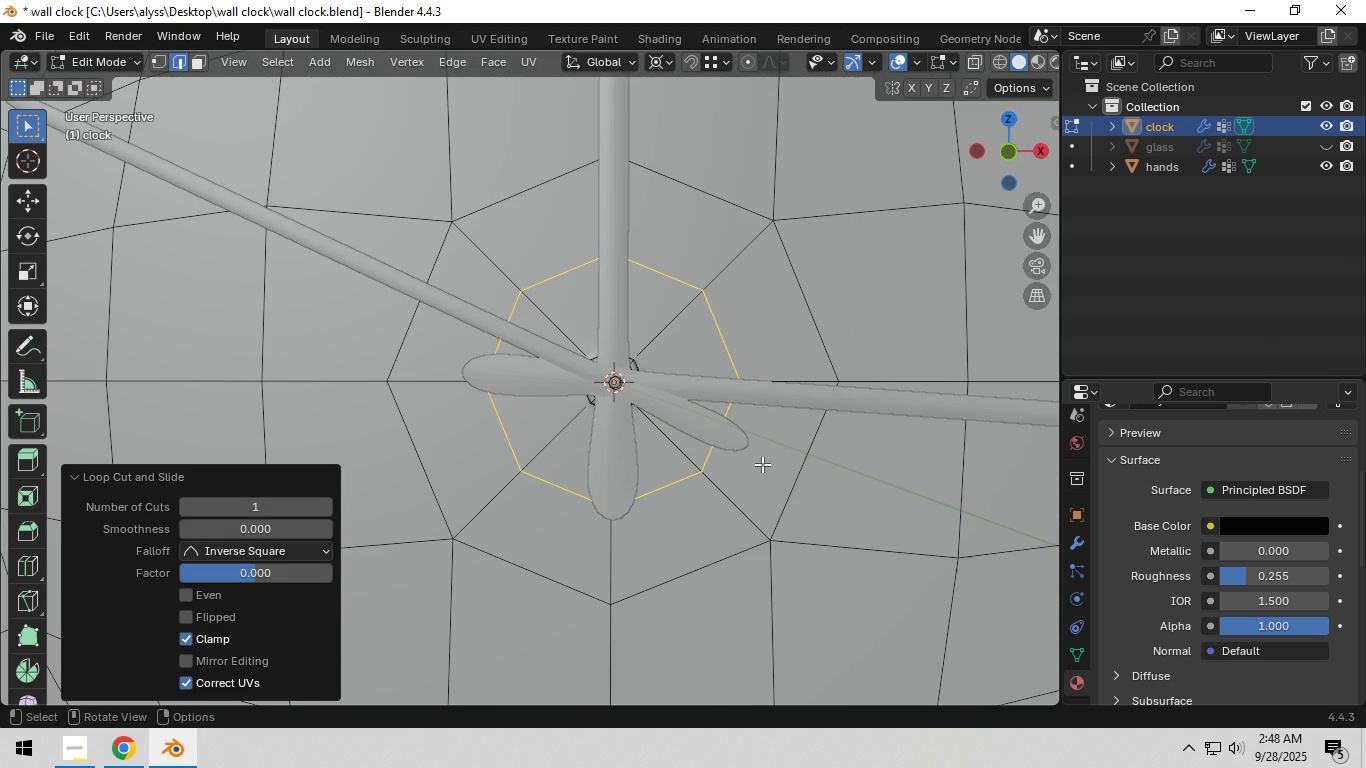 
right_click([686, 461])
 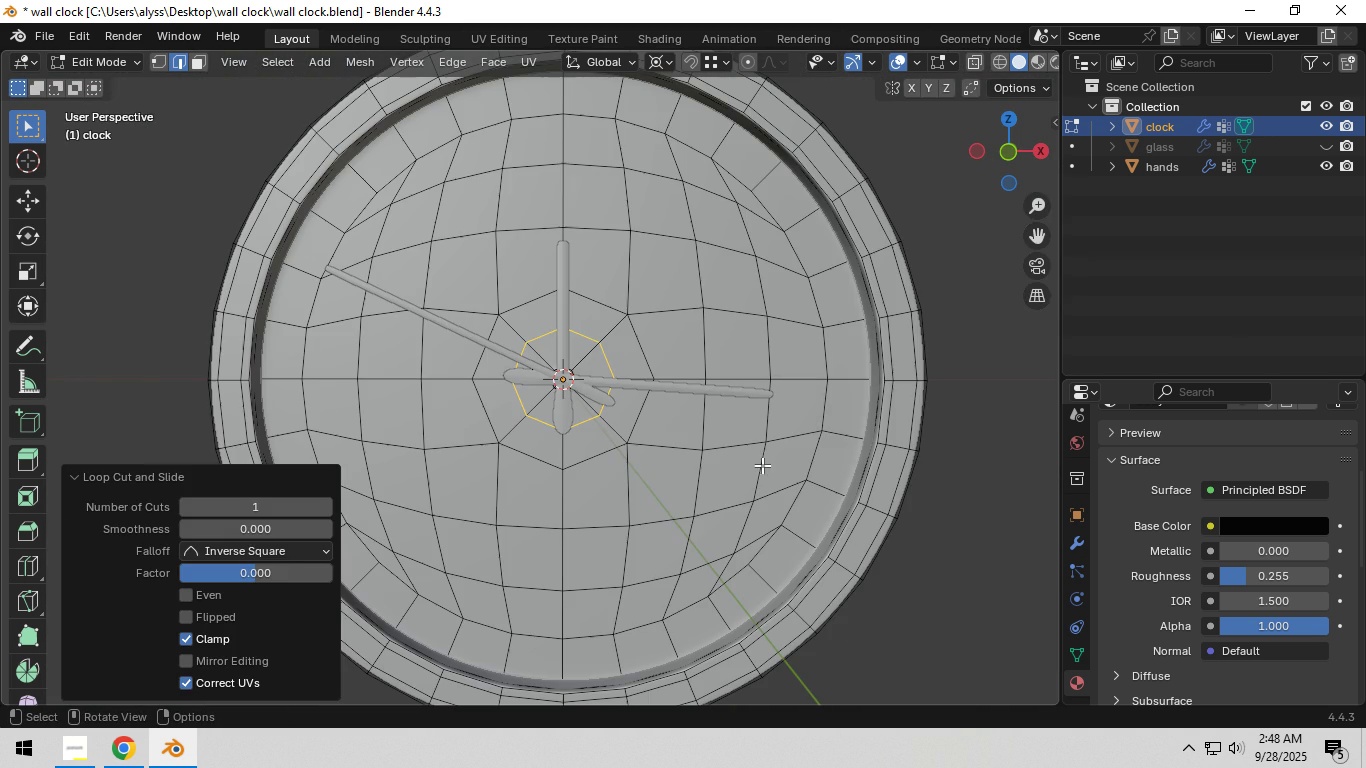 
scroll: coordinate [762, 465], scroll_direction: down, amount: 6.0
 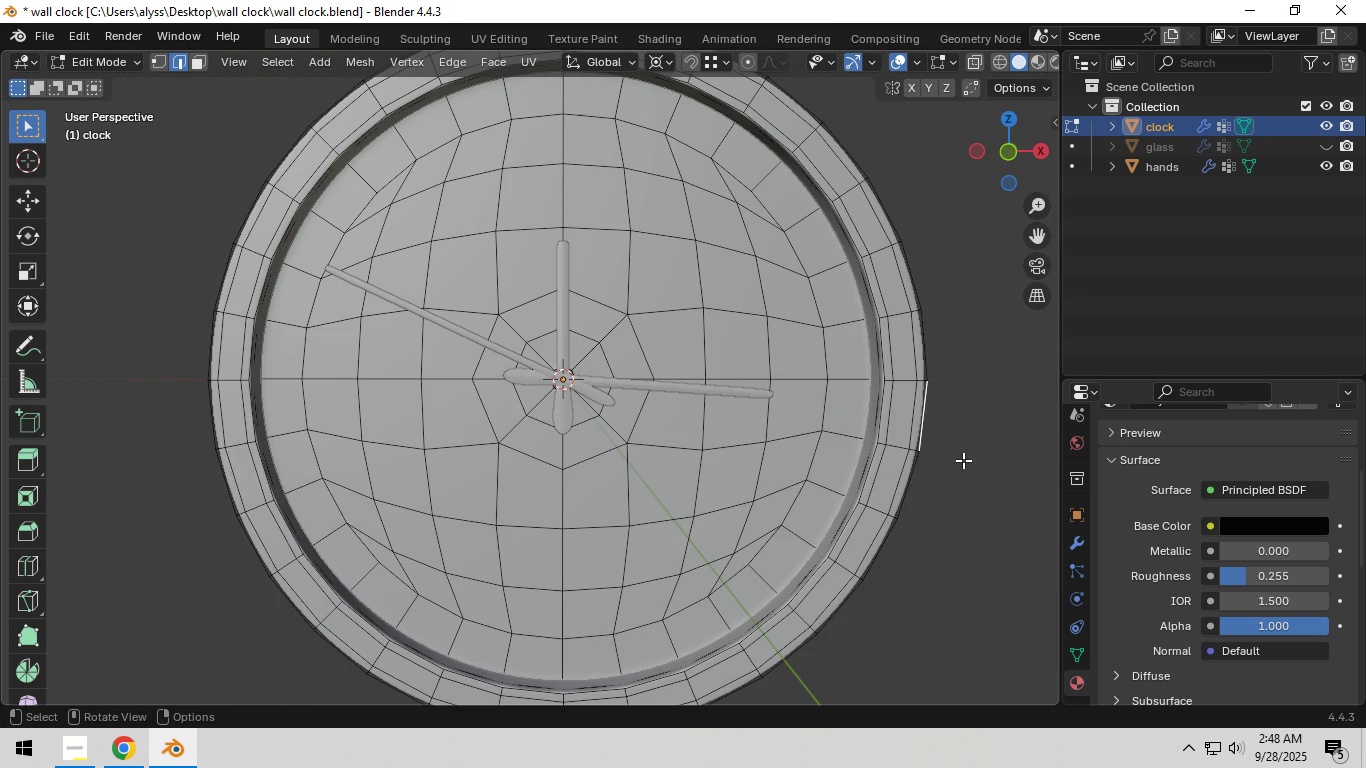 
left_click([963, 460])
 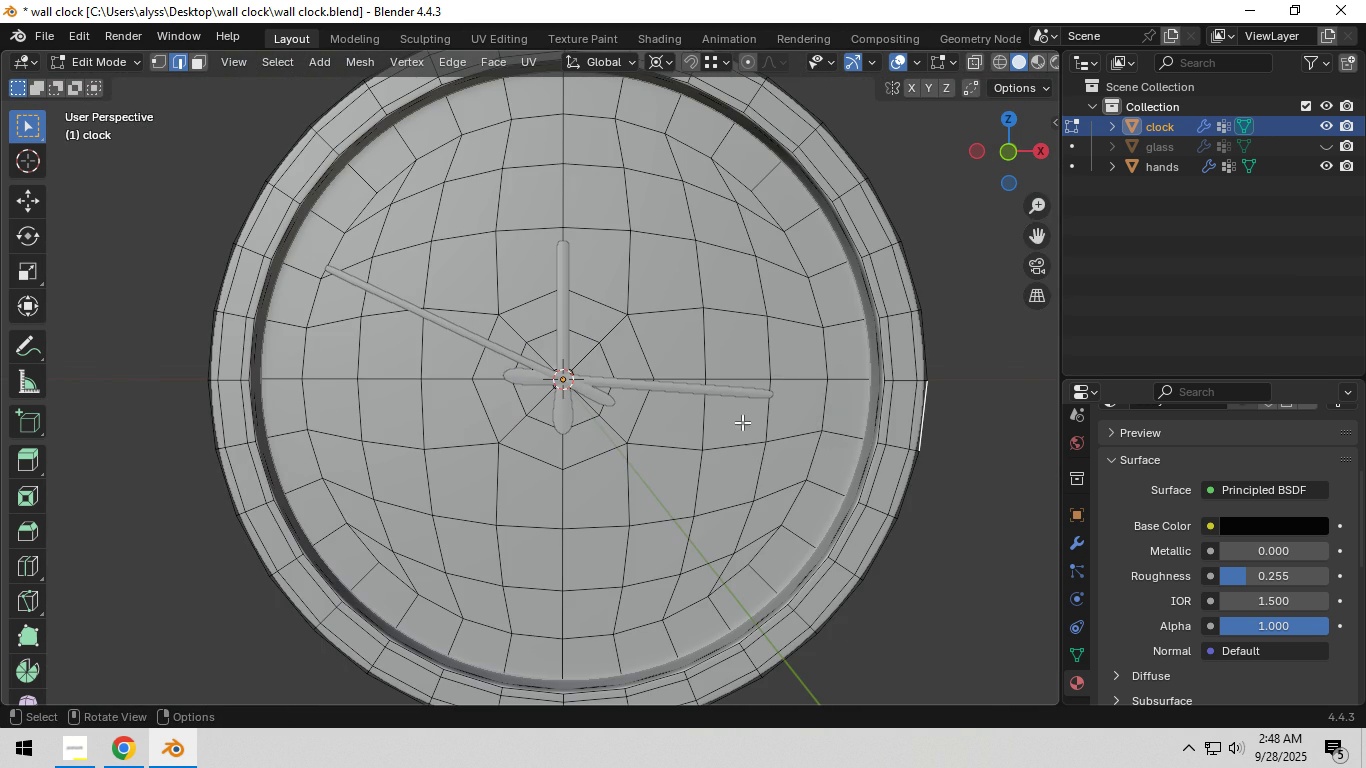 
key(Z)
 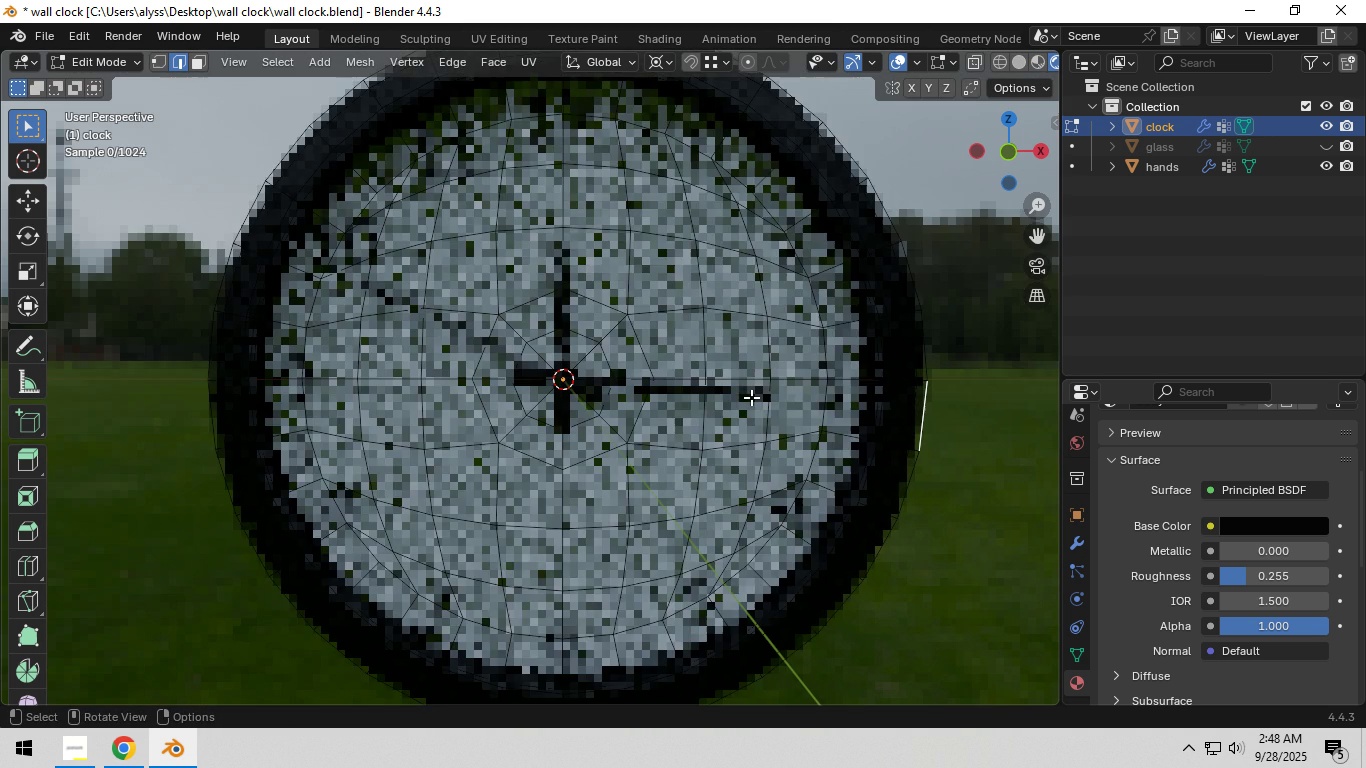 
key(Tab)
 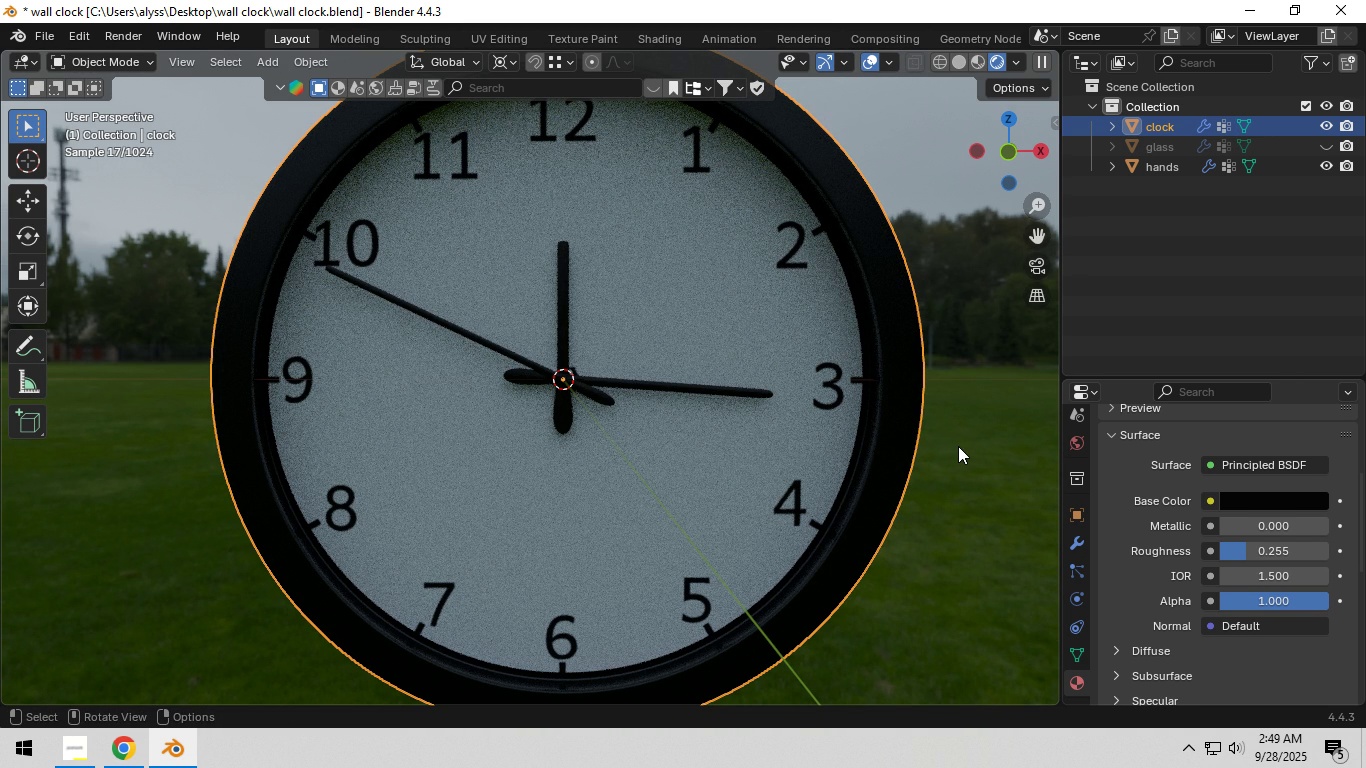 
wait(5.07)
 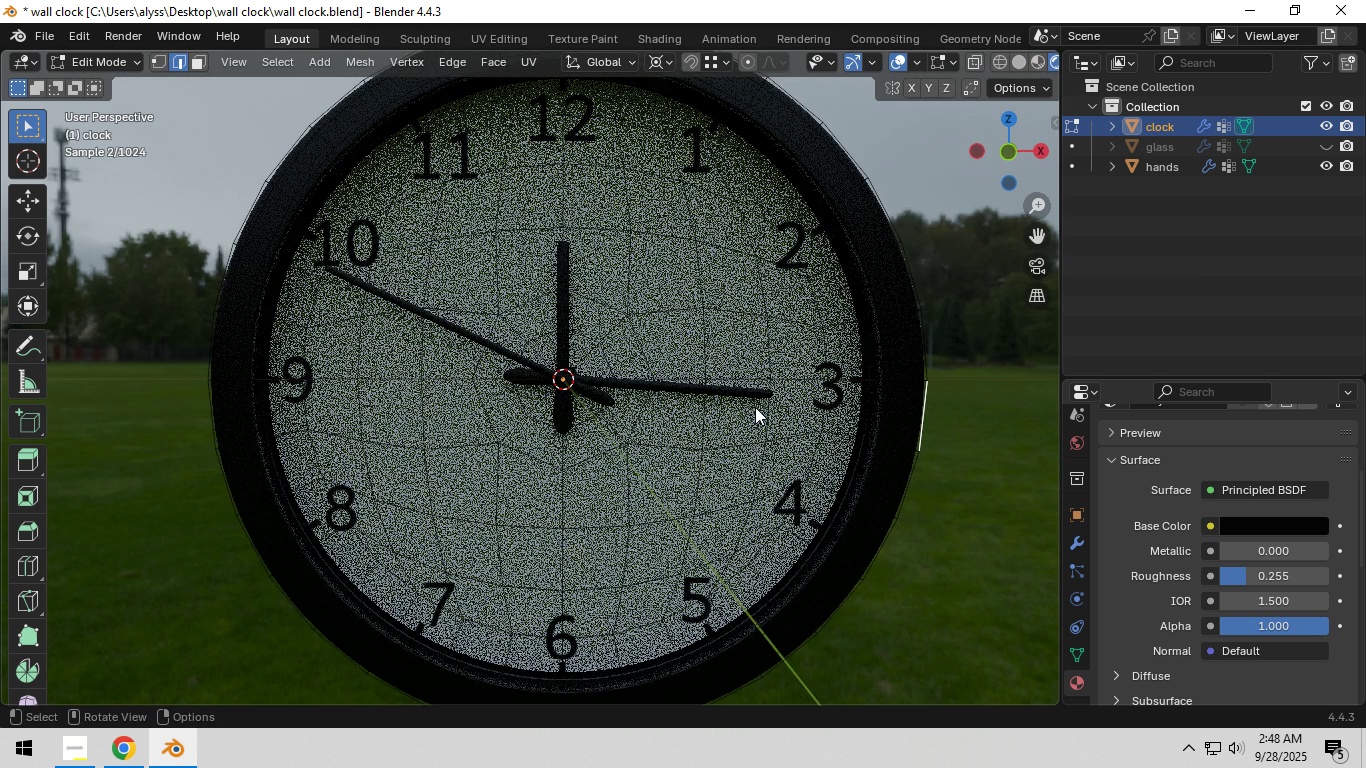 
left_click([960, 446])